 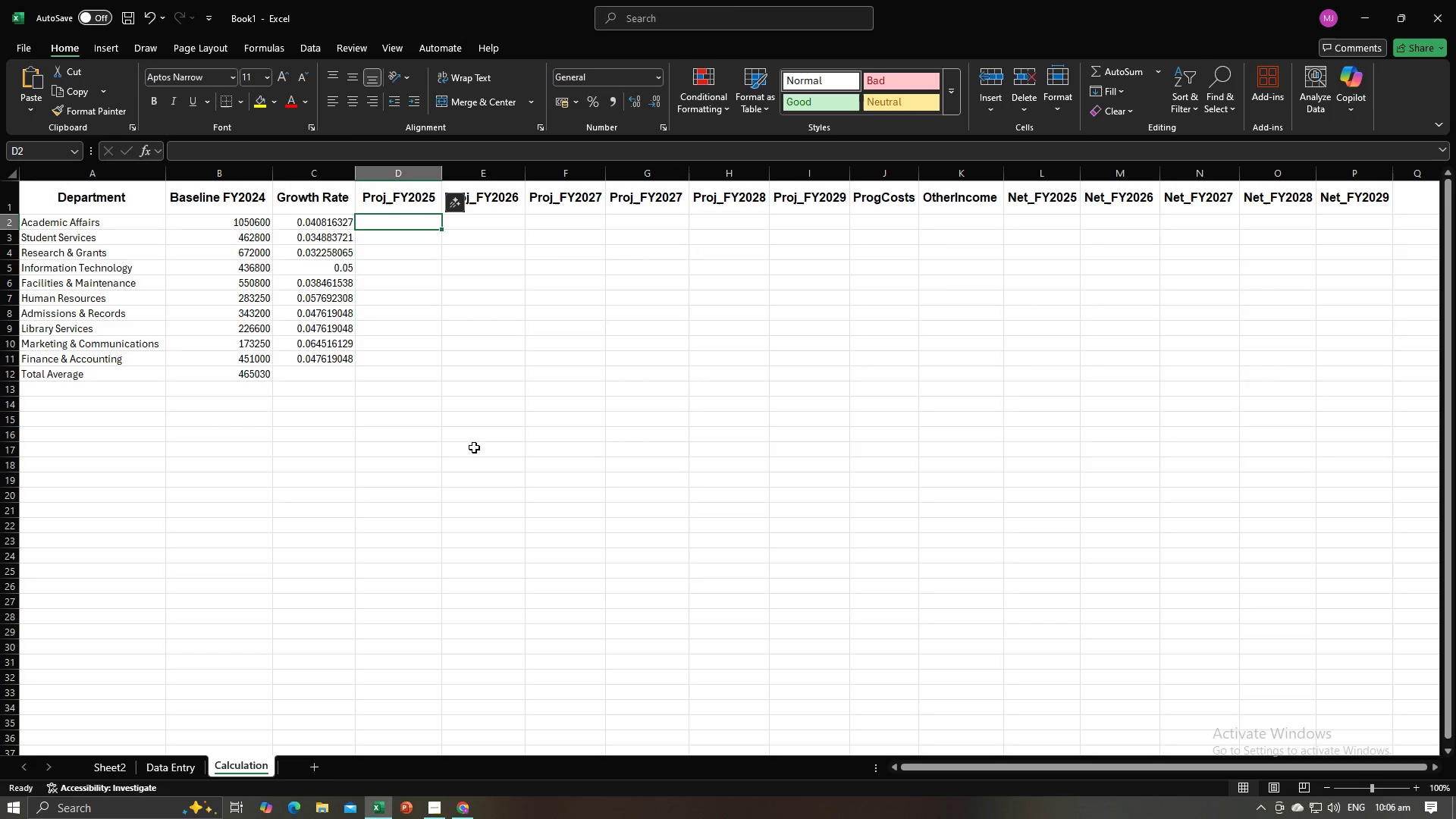 
key(Alt+Tab)
 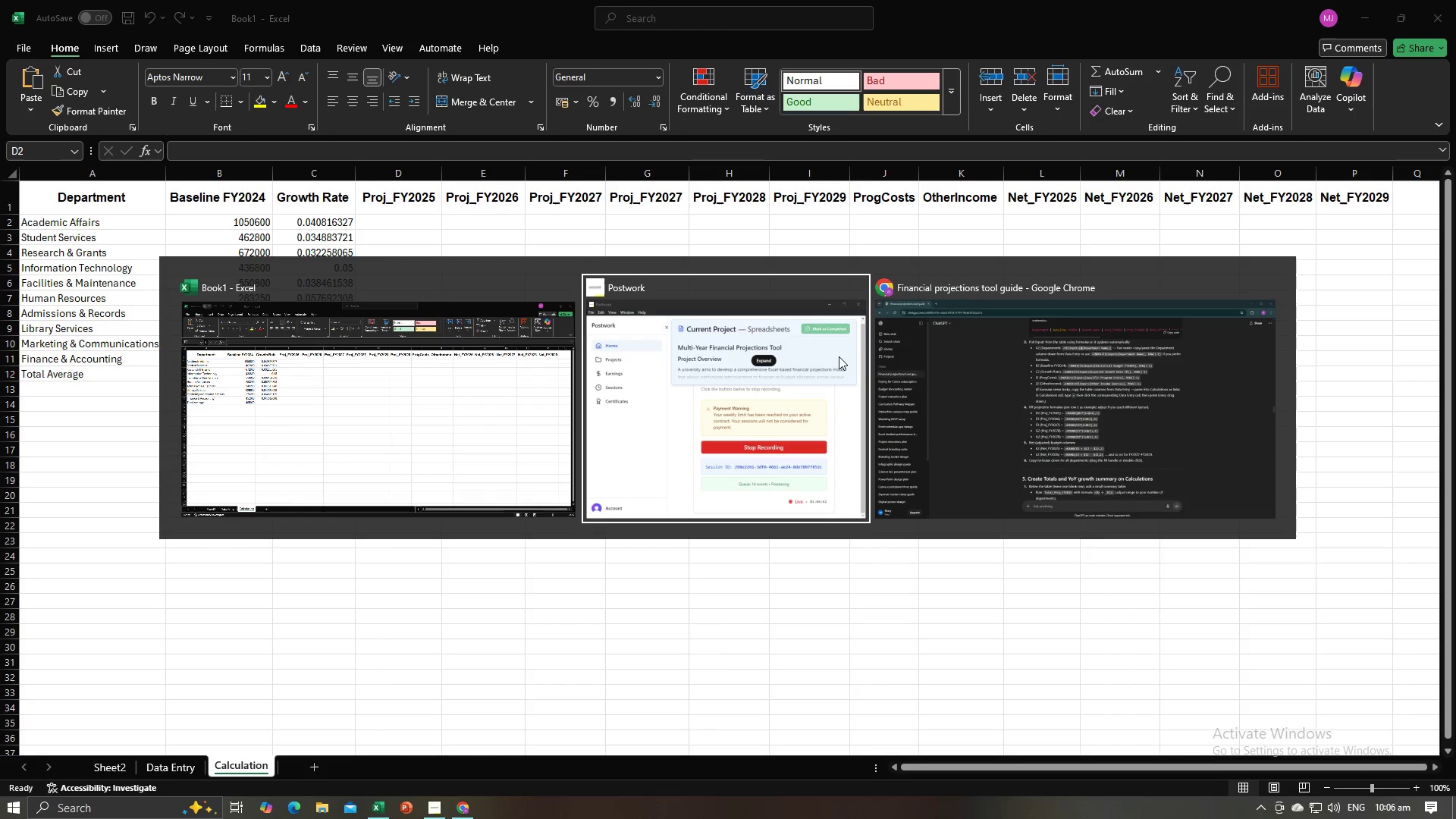 
key(Alt+Tab)
 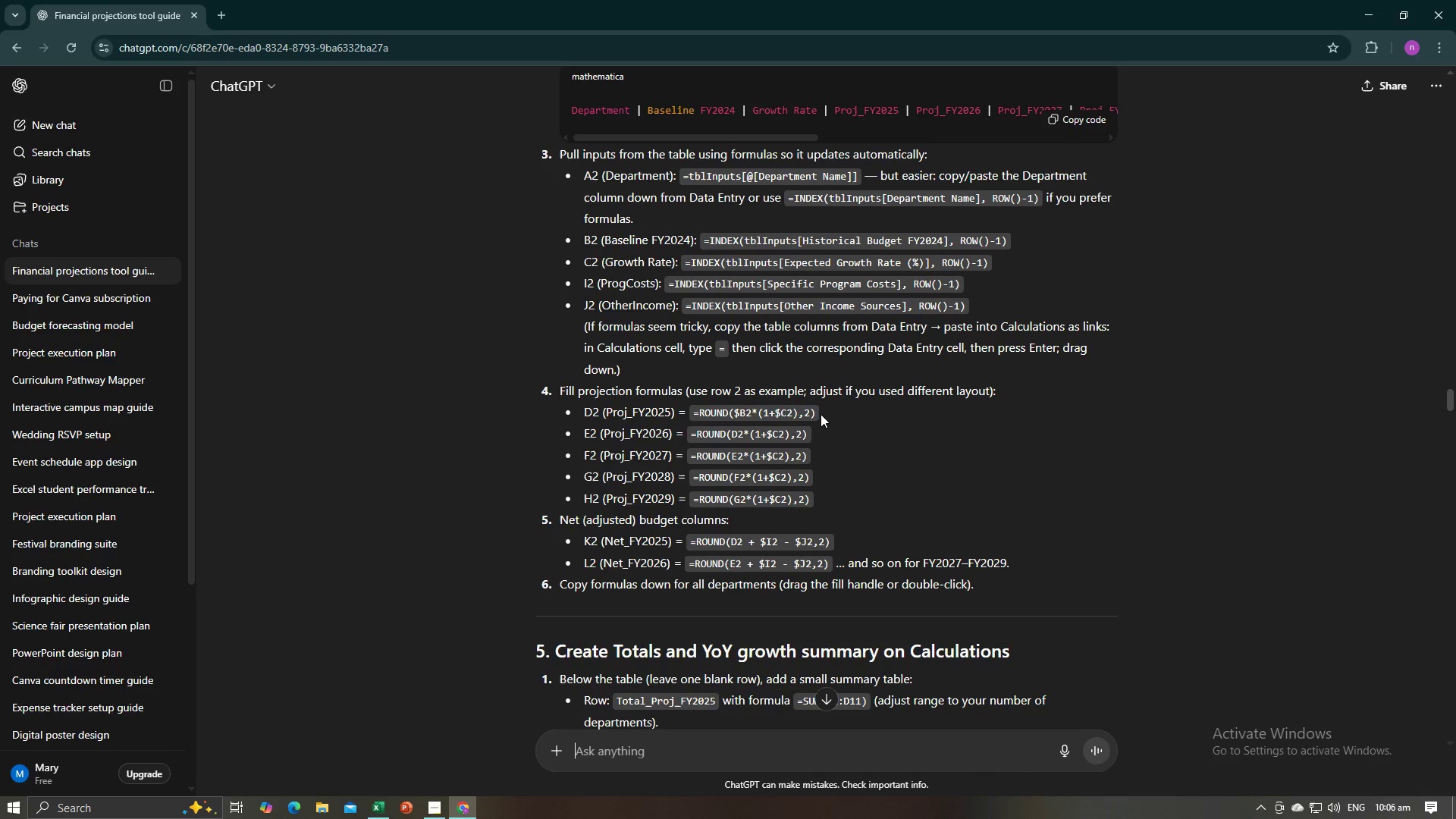 
wait(12.78)
 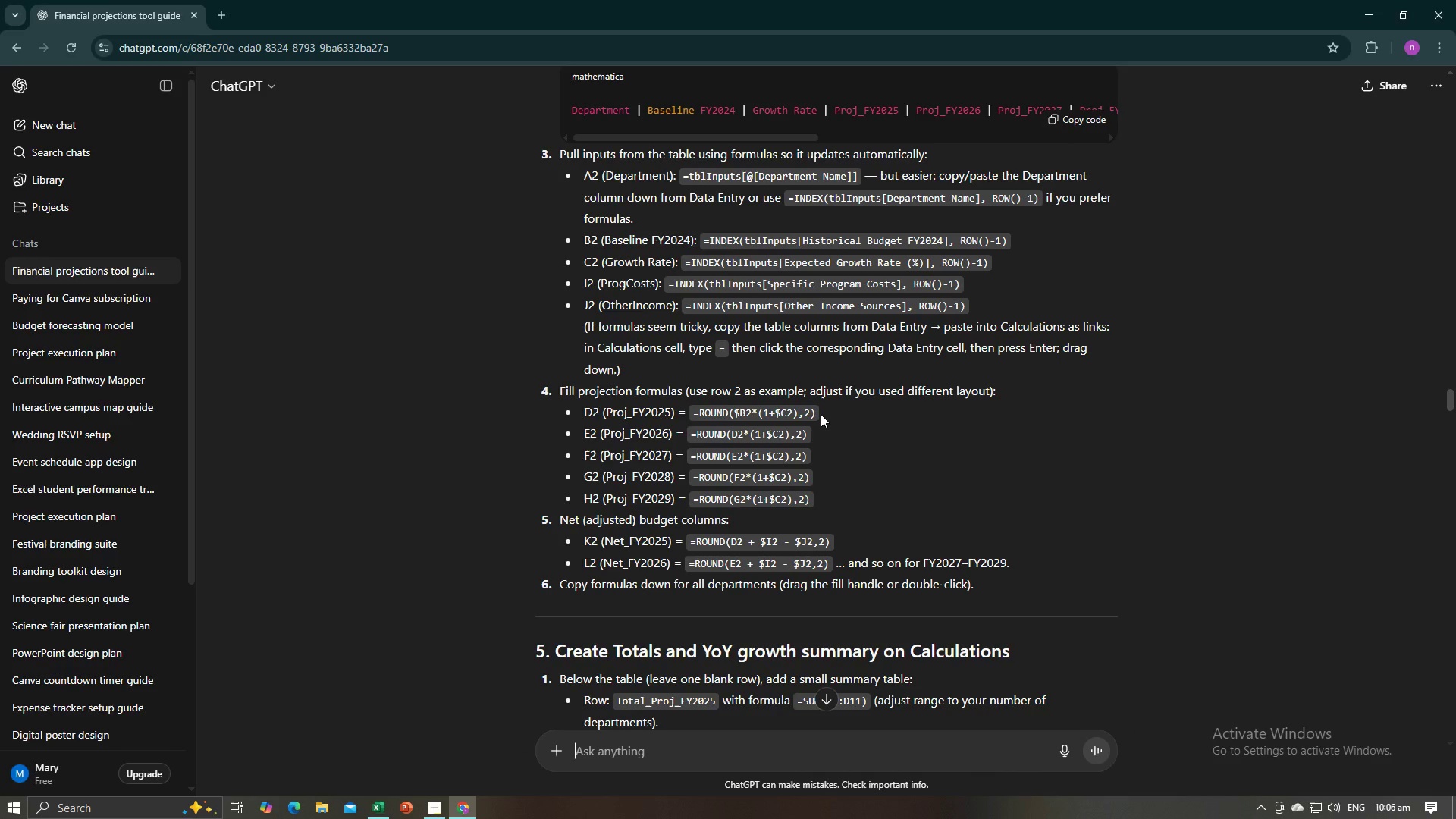 
left_click([703, 735])
 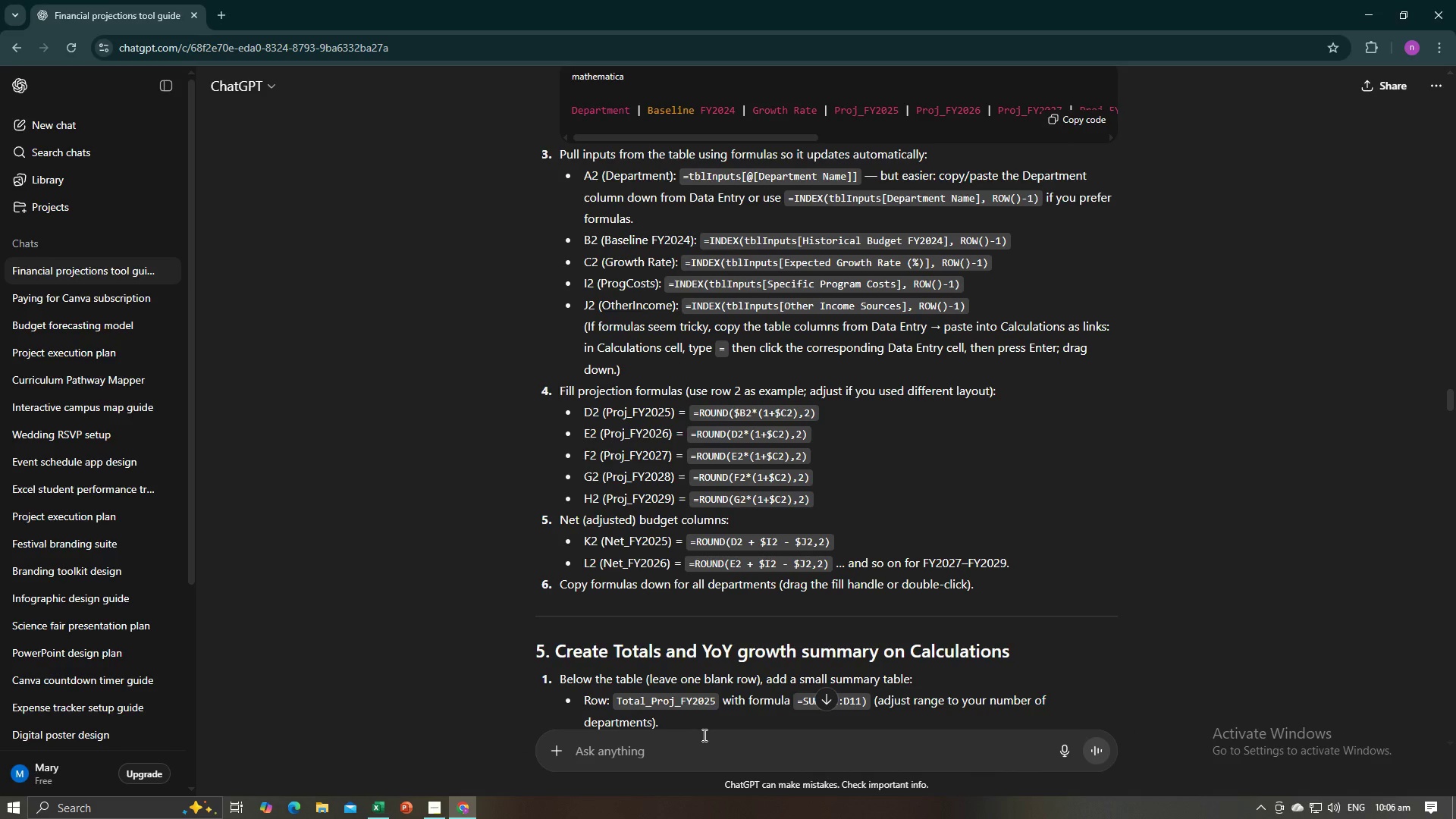 
type(who)
key(Backspace)
key(Backspace)
key(Backspace)
type(how to get the project it the )
key(Backspace)
key(Backspace)
key(Backspace)
key(Backspace)
 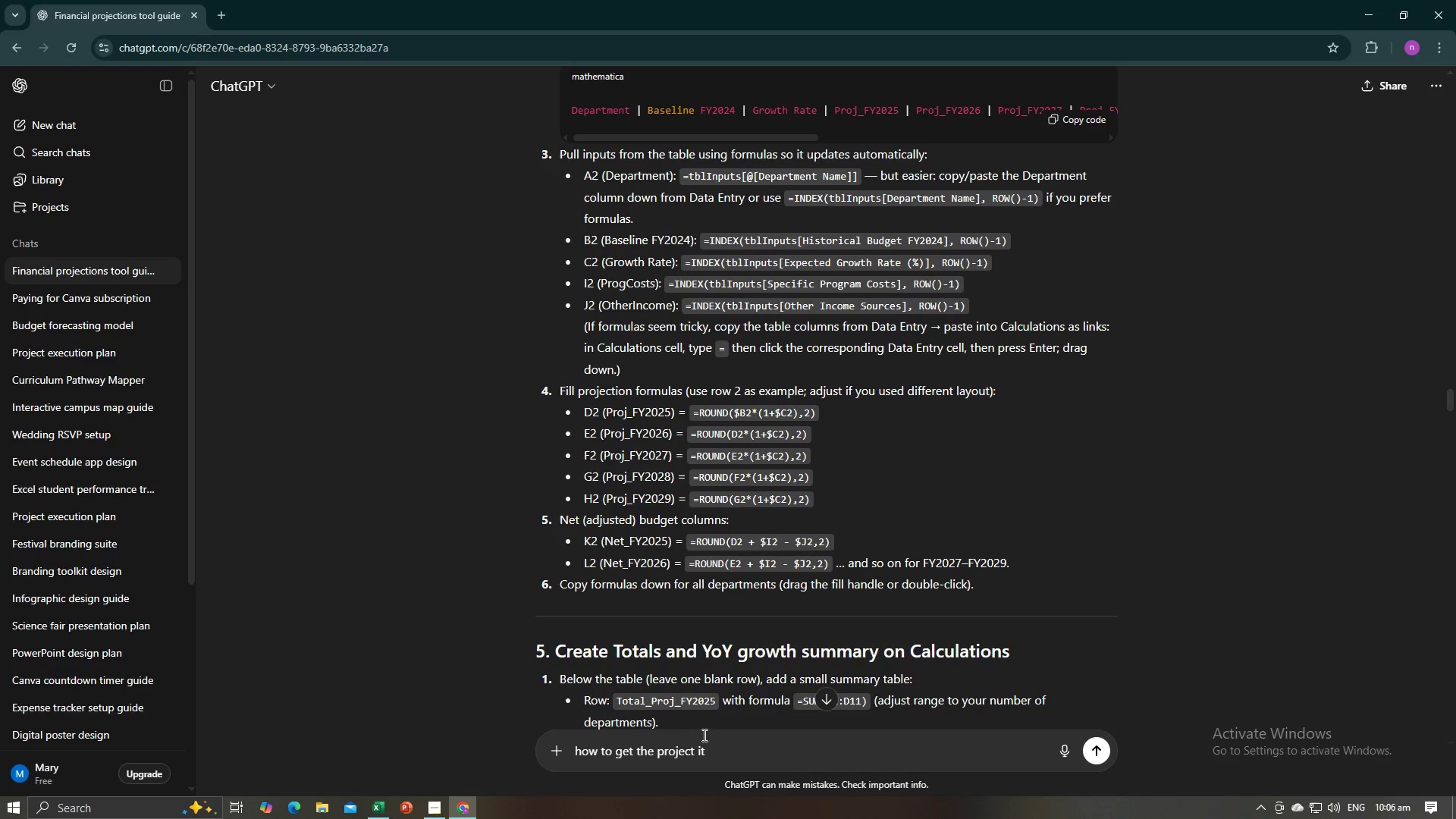 
hold_key(key=Backspace, duration=0.58)
 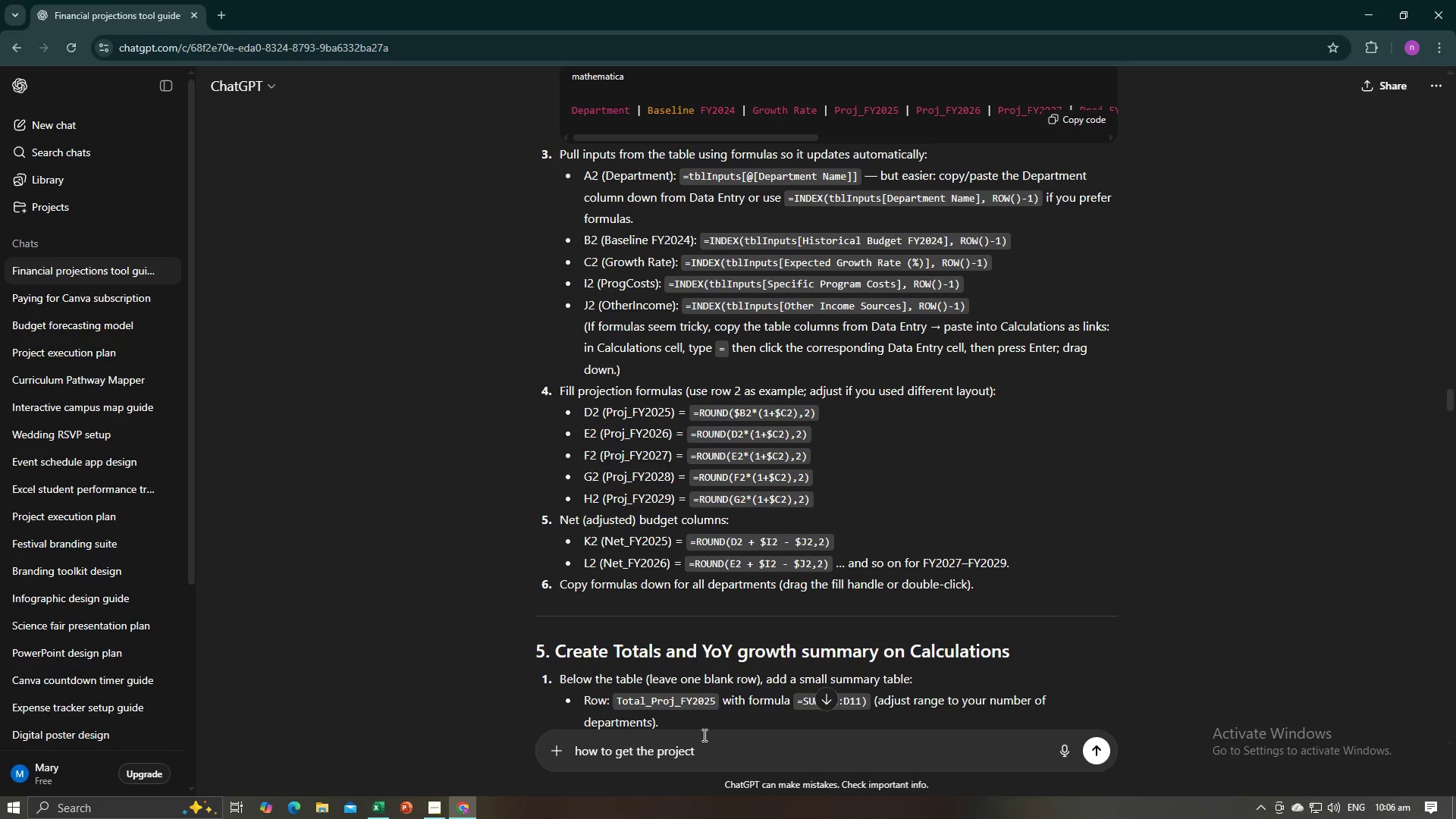 
hold_key(key=Backspace, duration=8.45)
 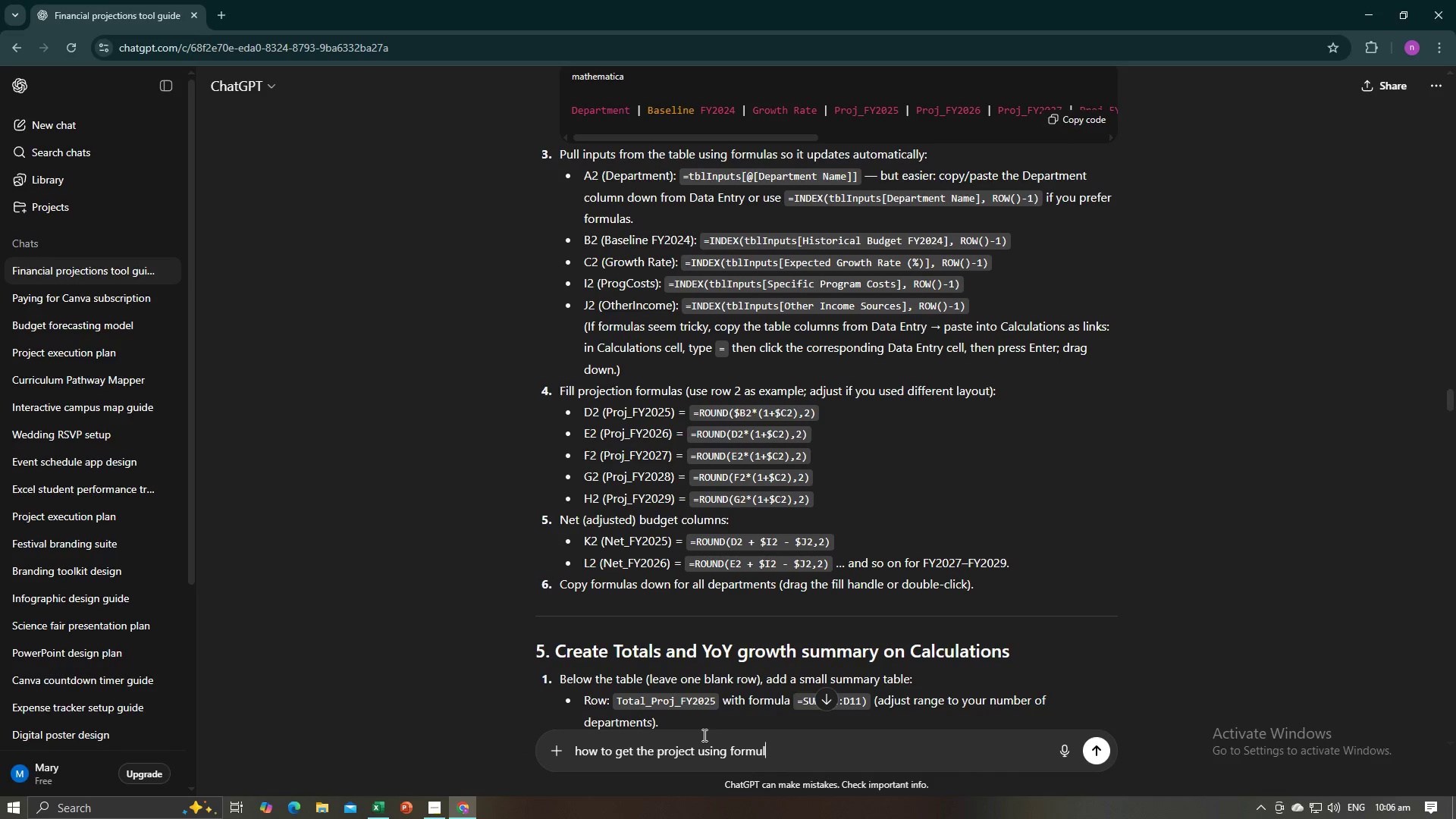 
type( using formuala if it is in the other sheet?)
 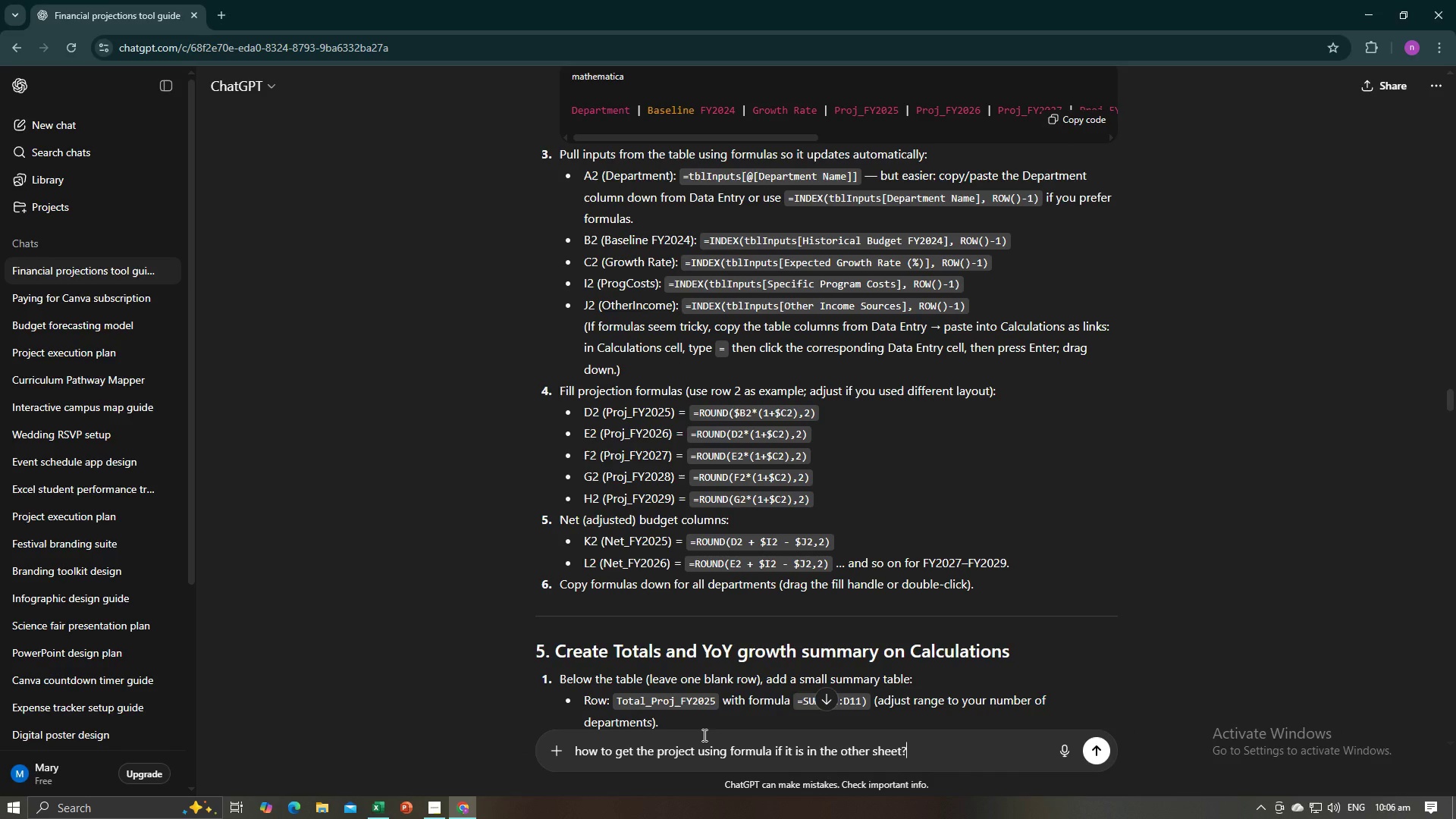 
key(Enter)
 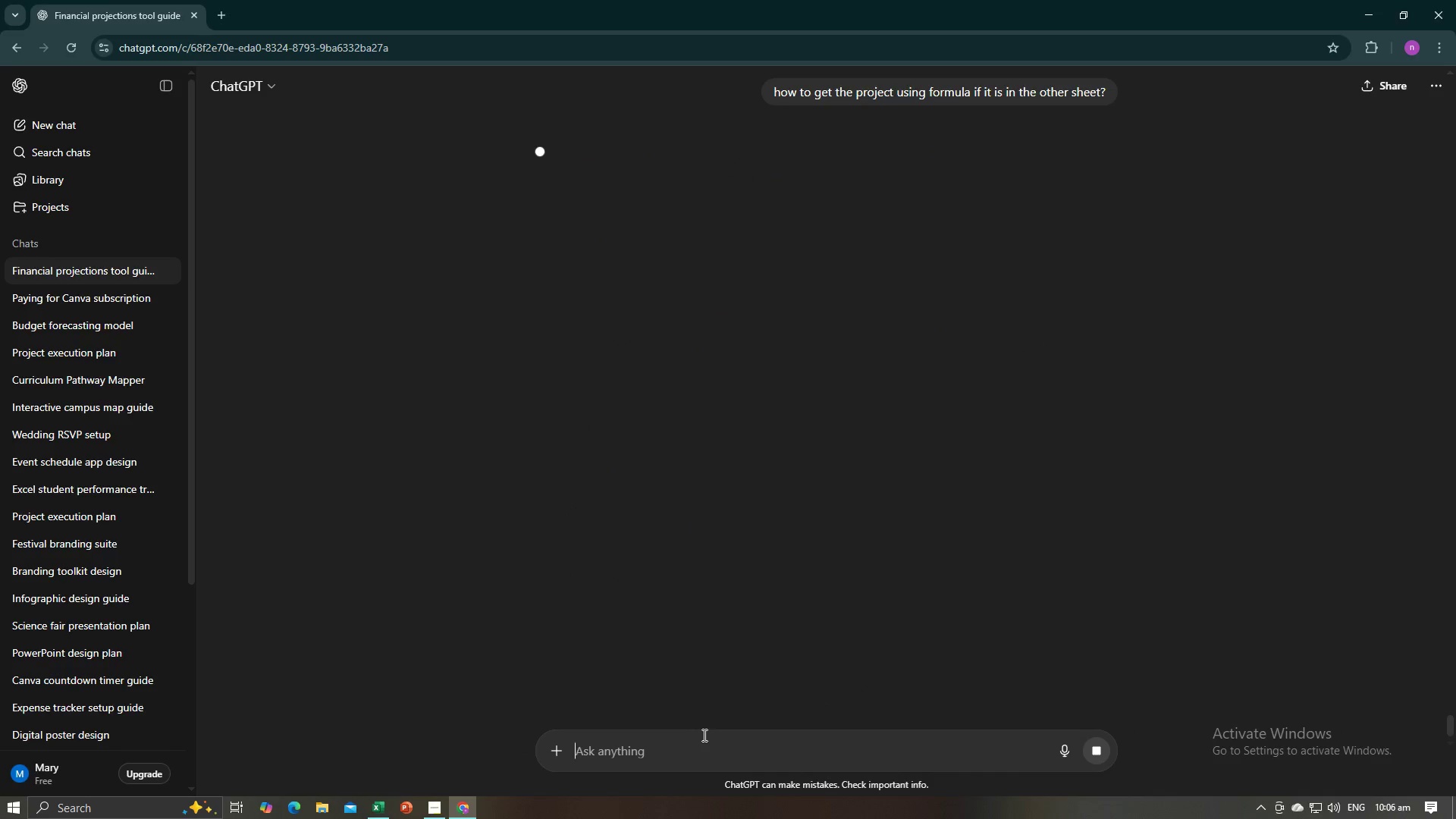 
key(Alt+Tab)
 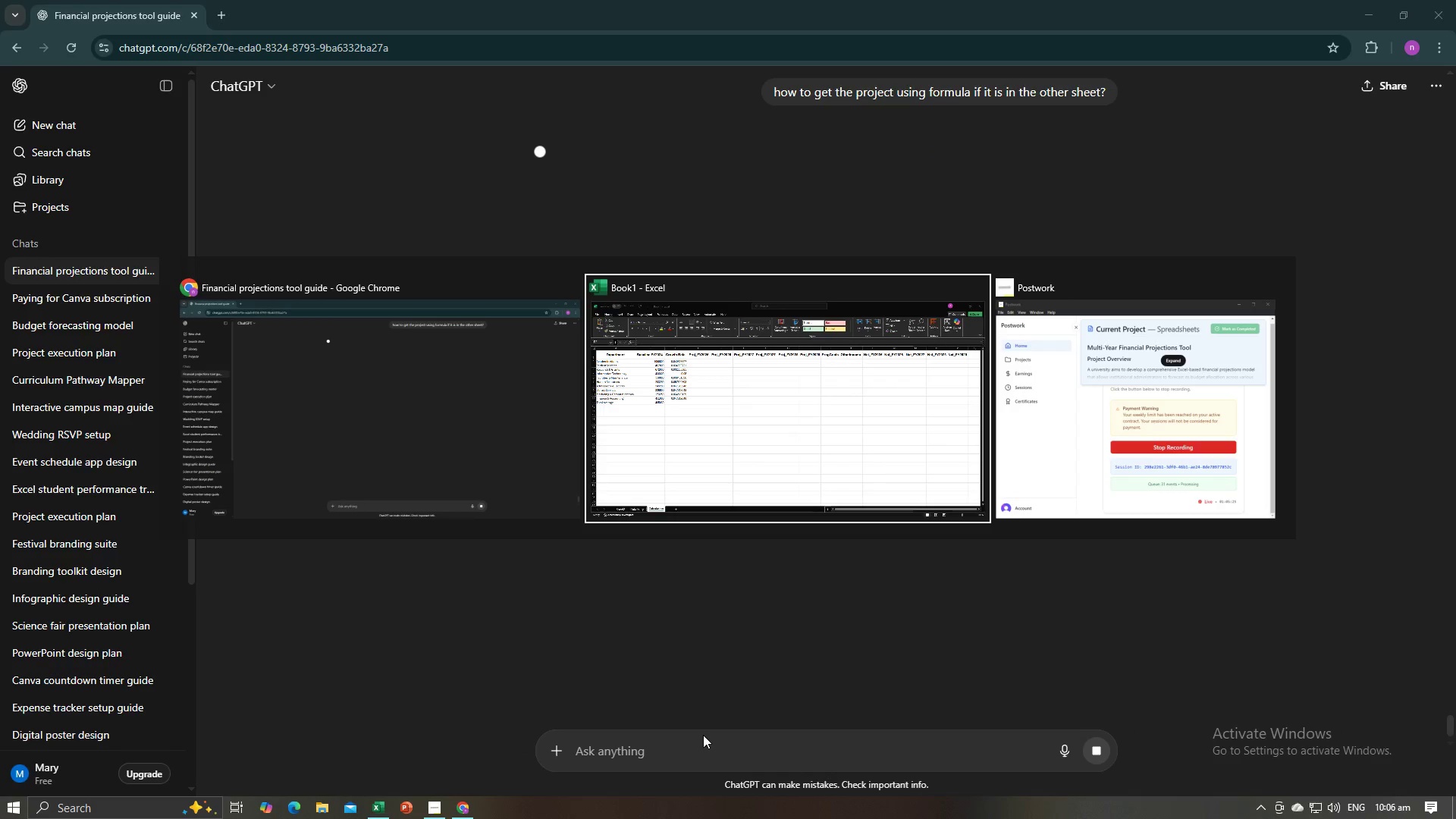 
key(Alt+Tab)